 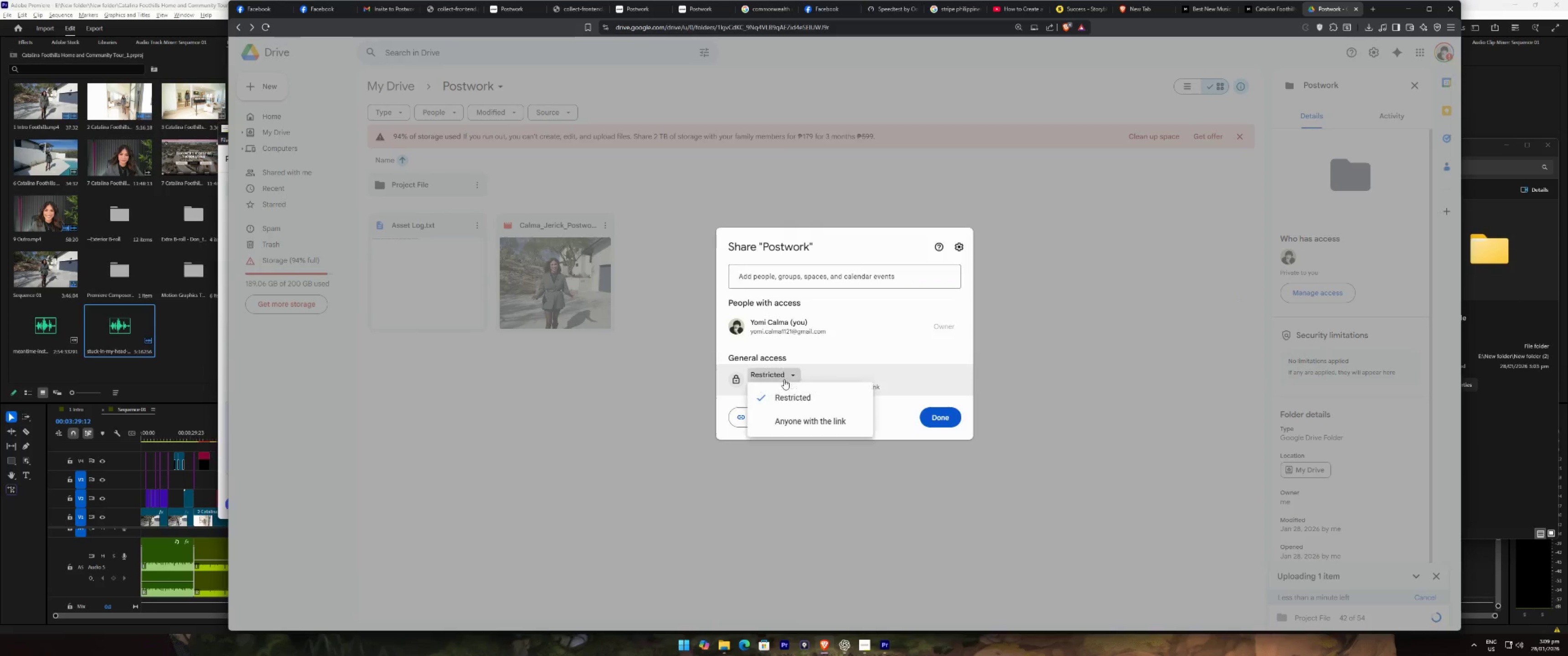 
left_click([792, 420])
 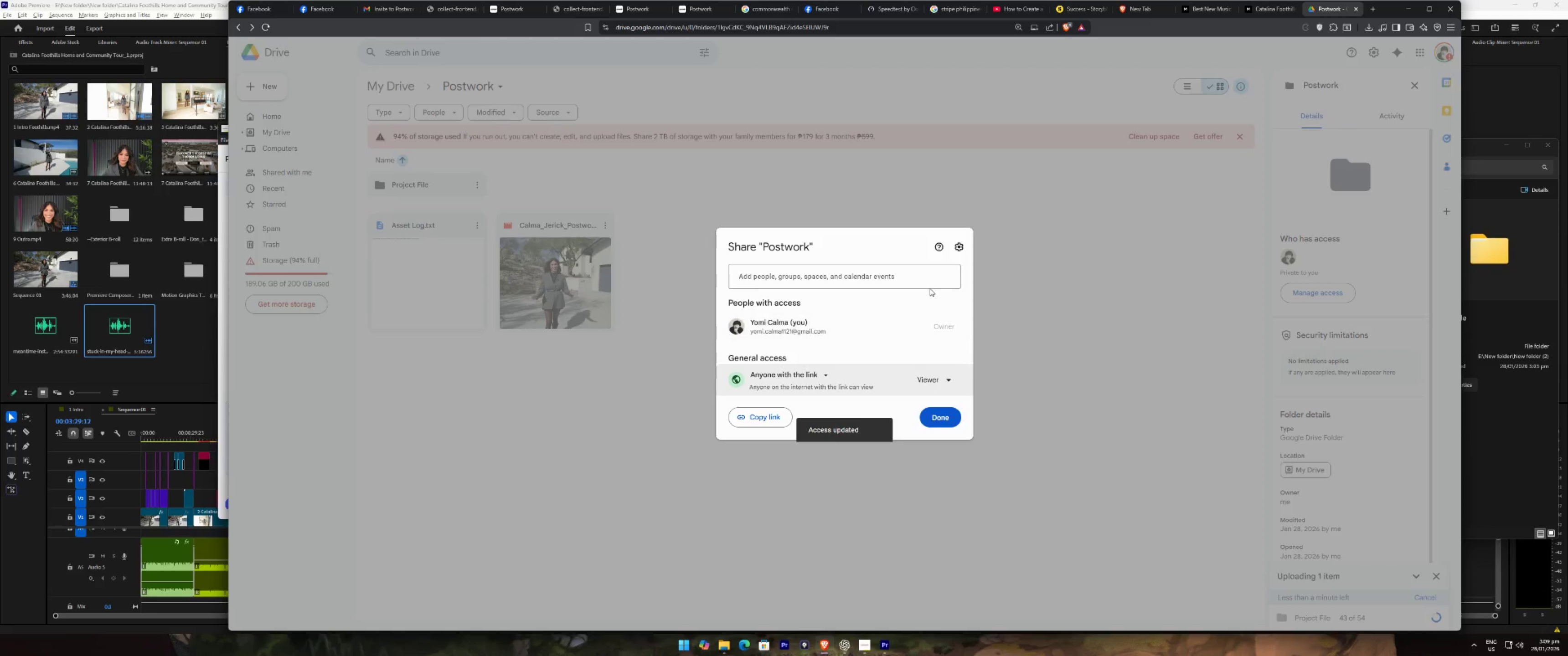 
left_click([775, 410])
 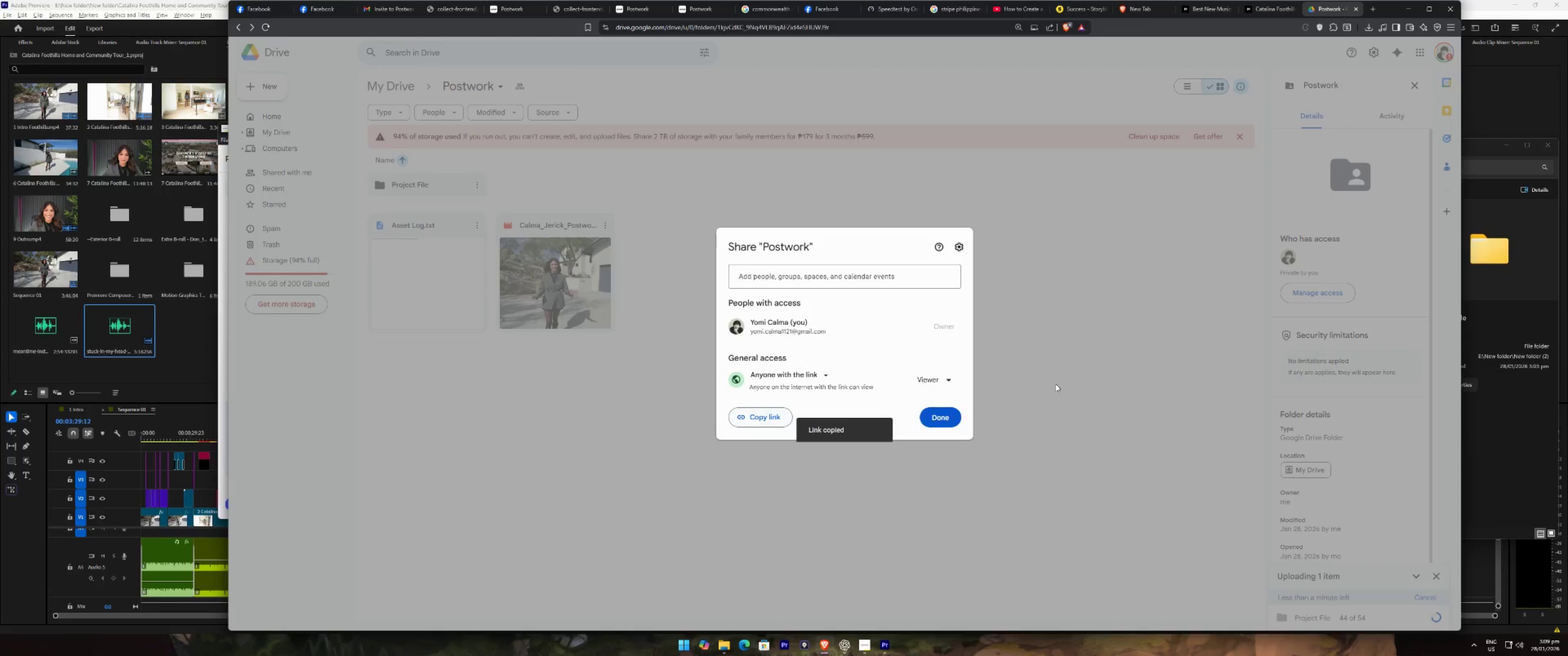 
left_click([1057, 383])
 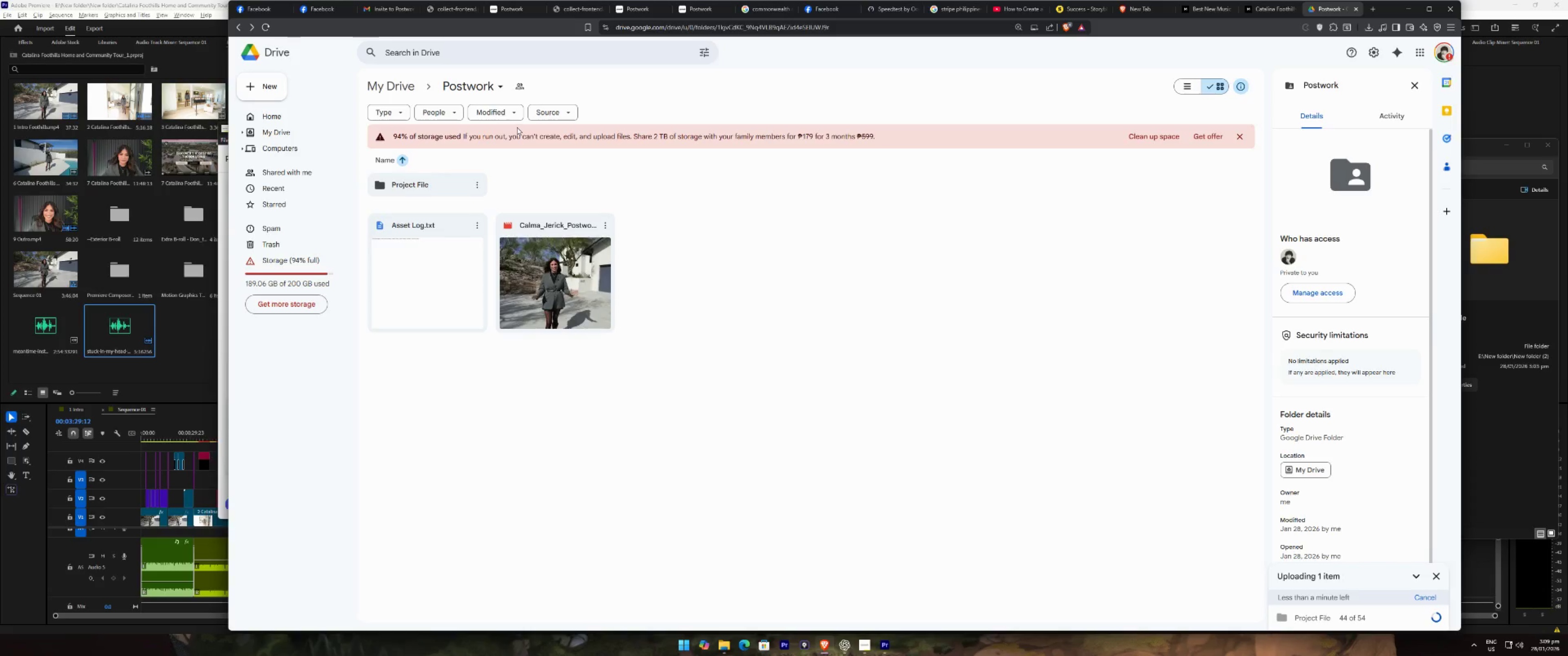 
left_click([490, 87])
 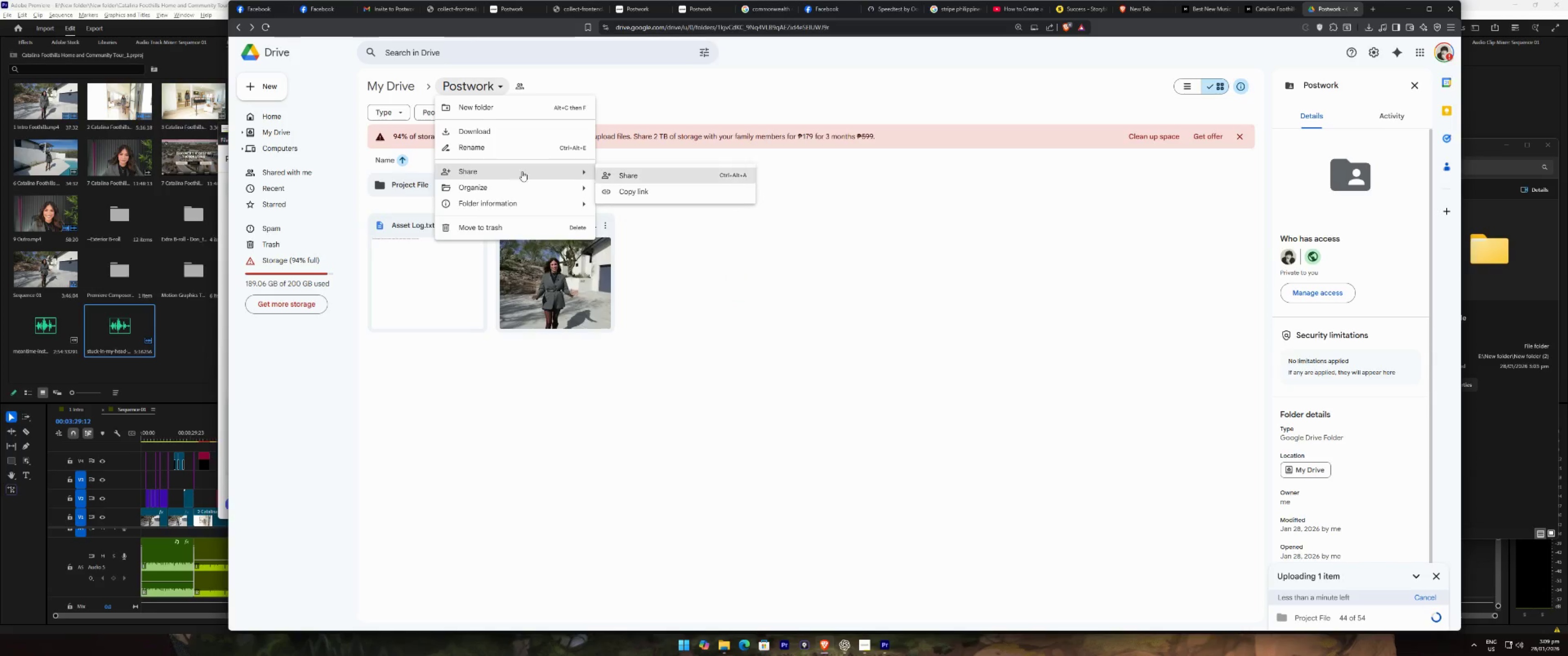 
left_click([631, 186])
 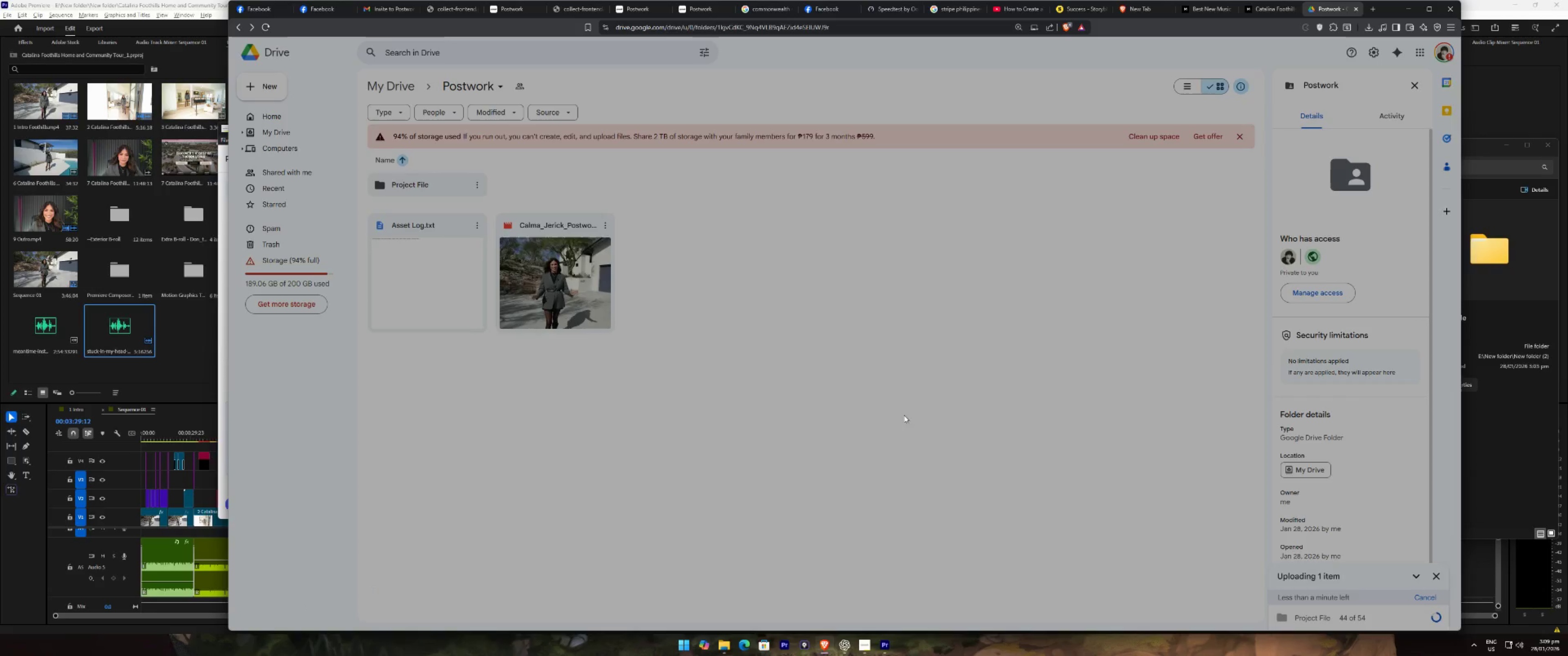 